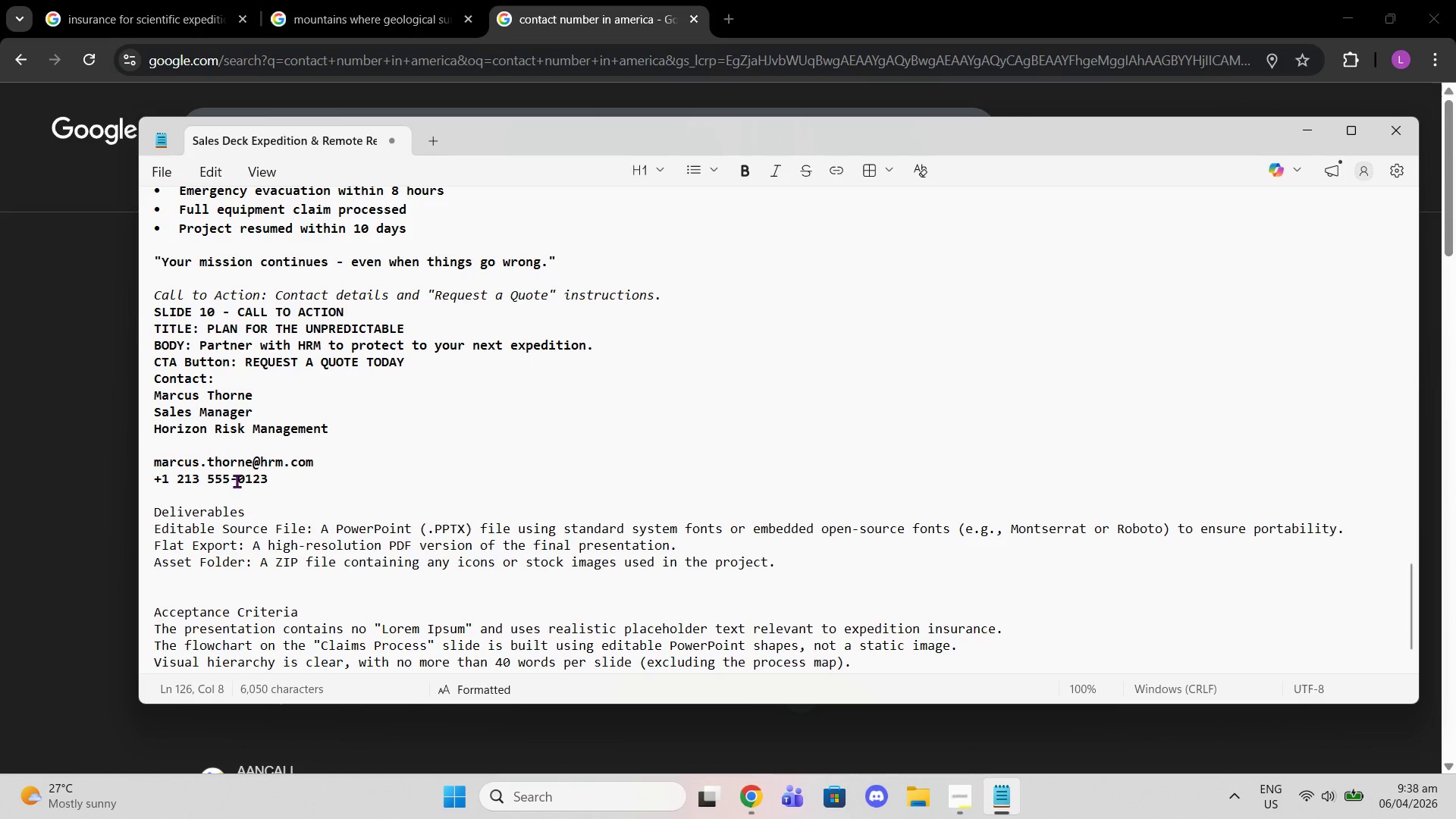 
left_click_drag(start_coordinate=[238, 481], to_coordinate=[295, 491])
 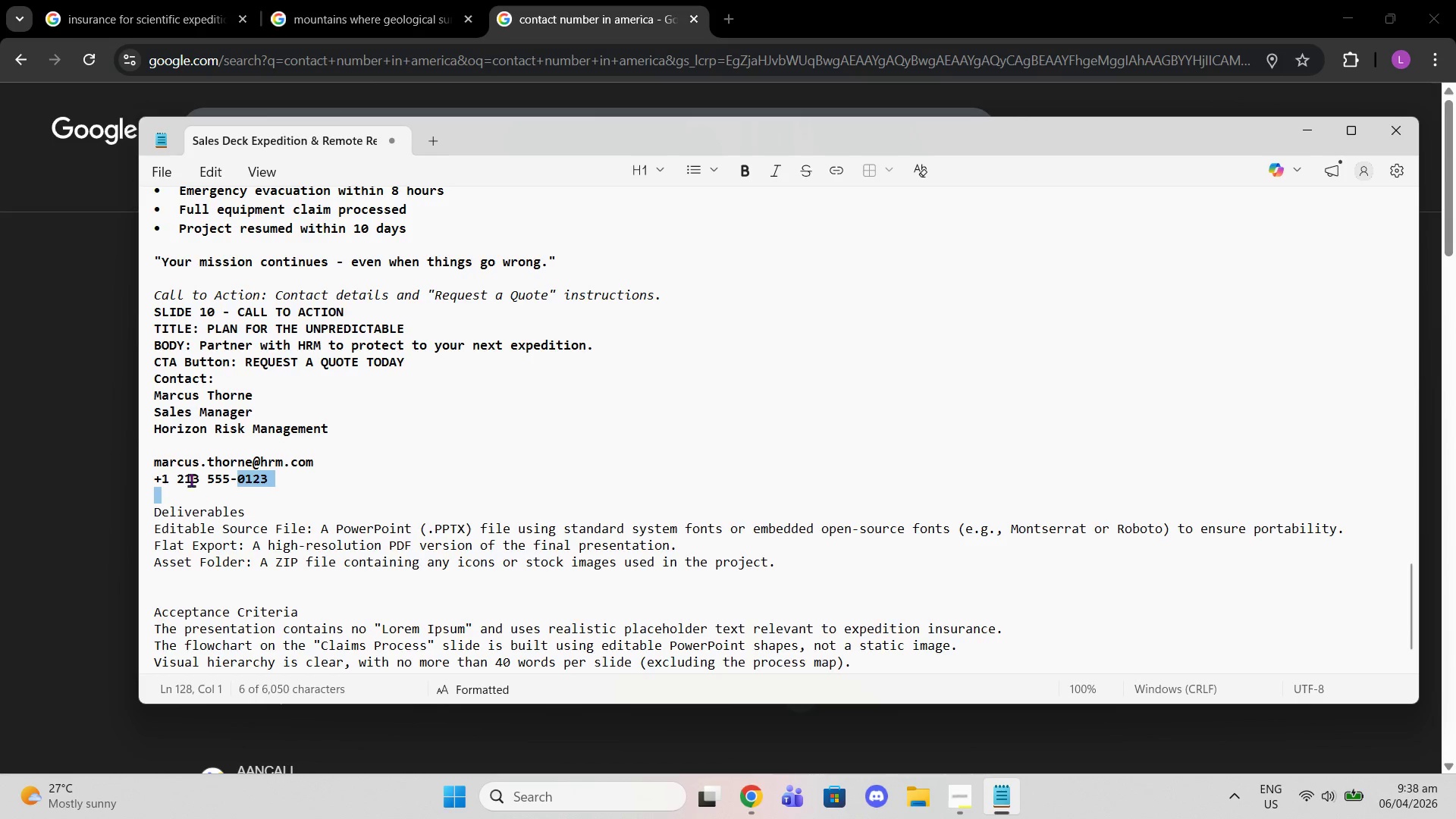 
left_click([187, 478])
 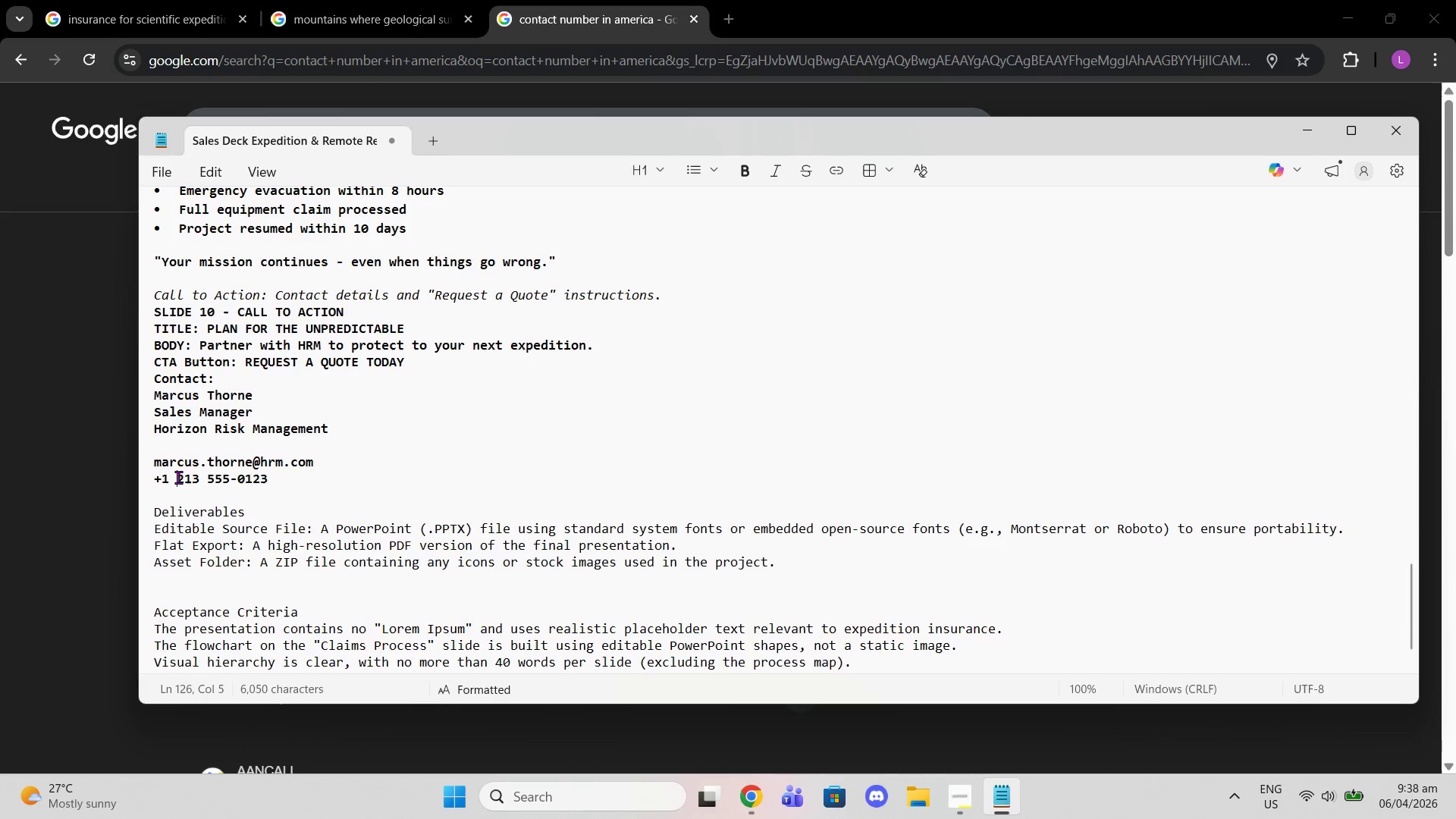 
left_click_drag(start_coordinate=[178, 477], to_coordinate=[199, 482])
 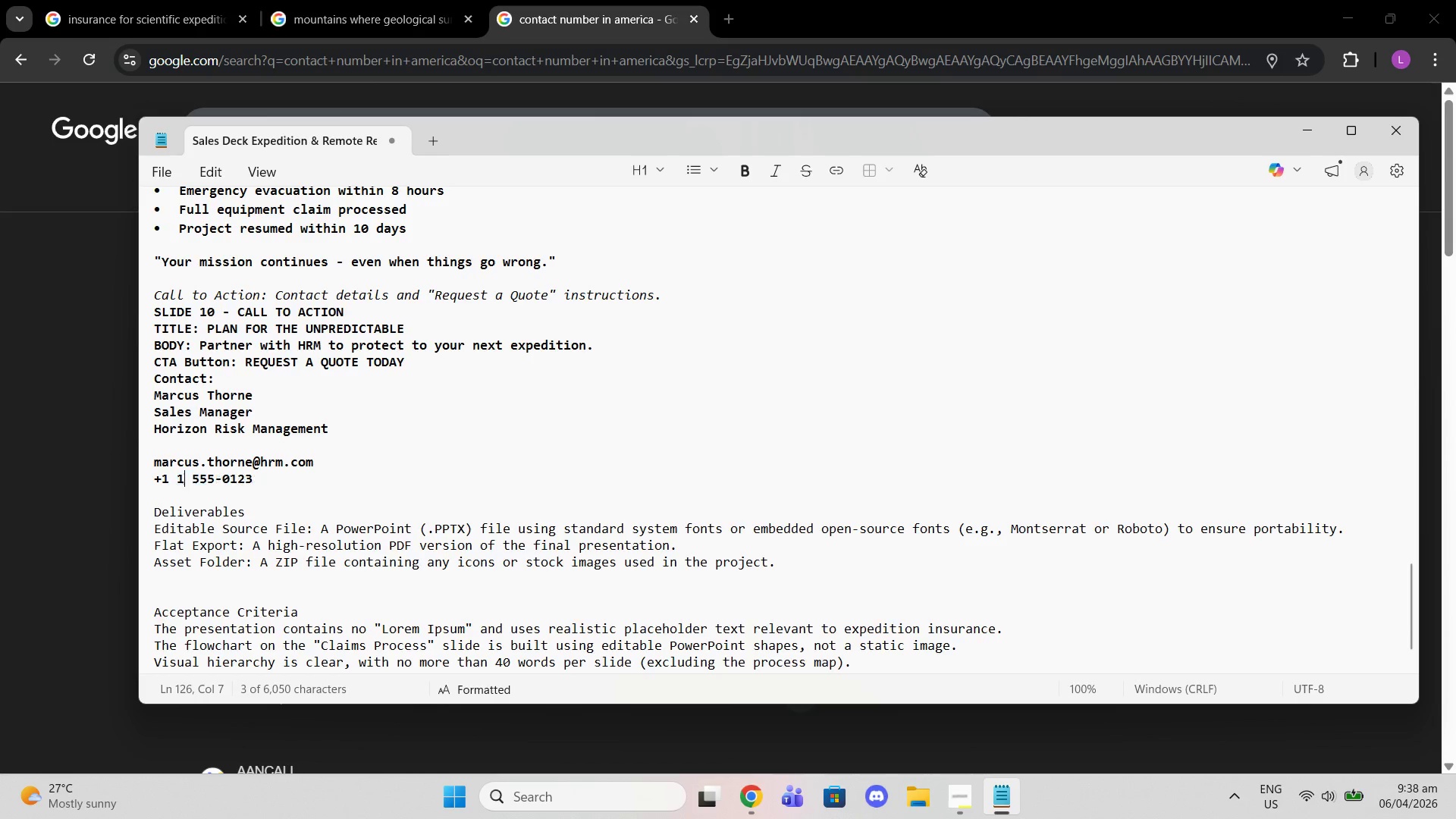 
type(123)
 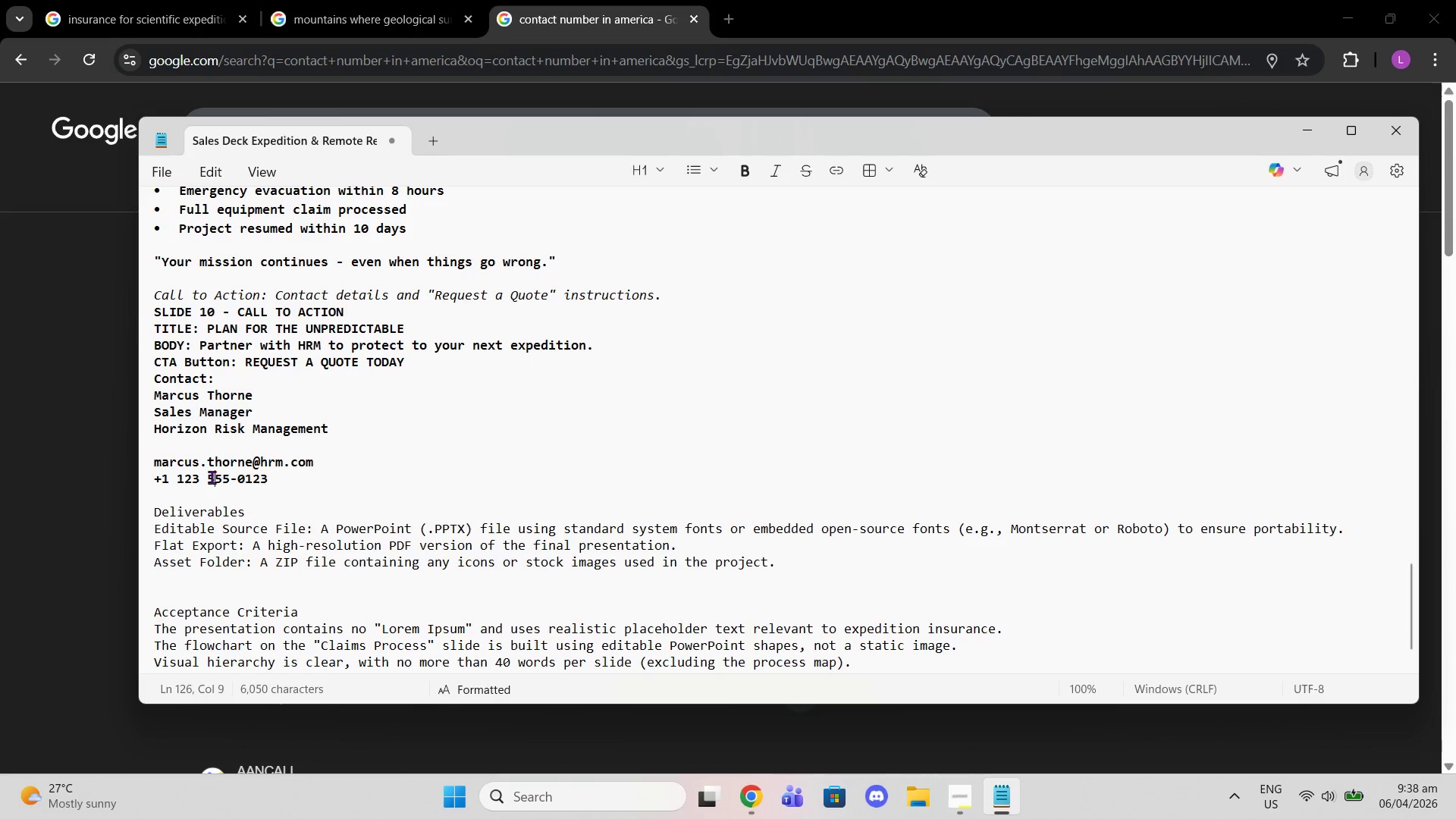 
double_click([212, 477])
 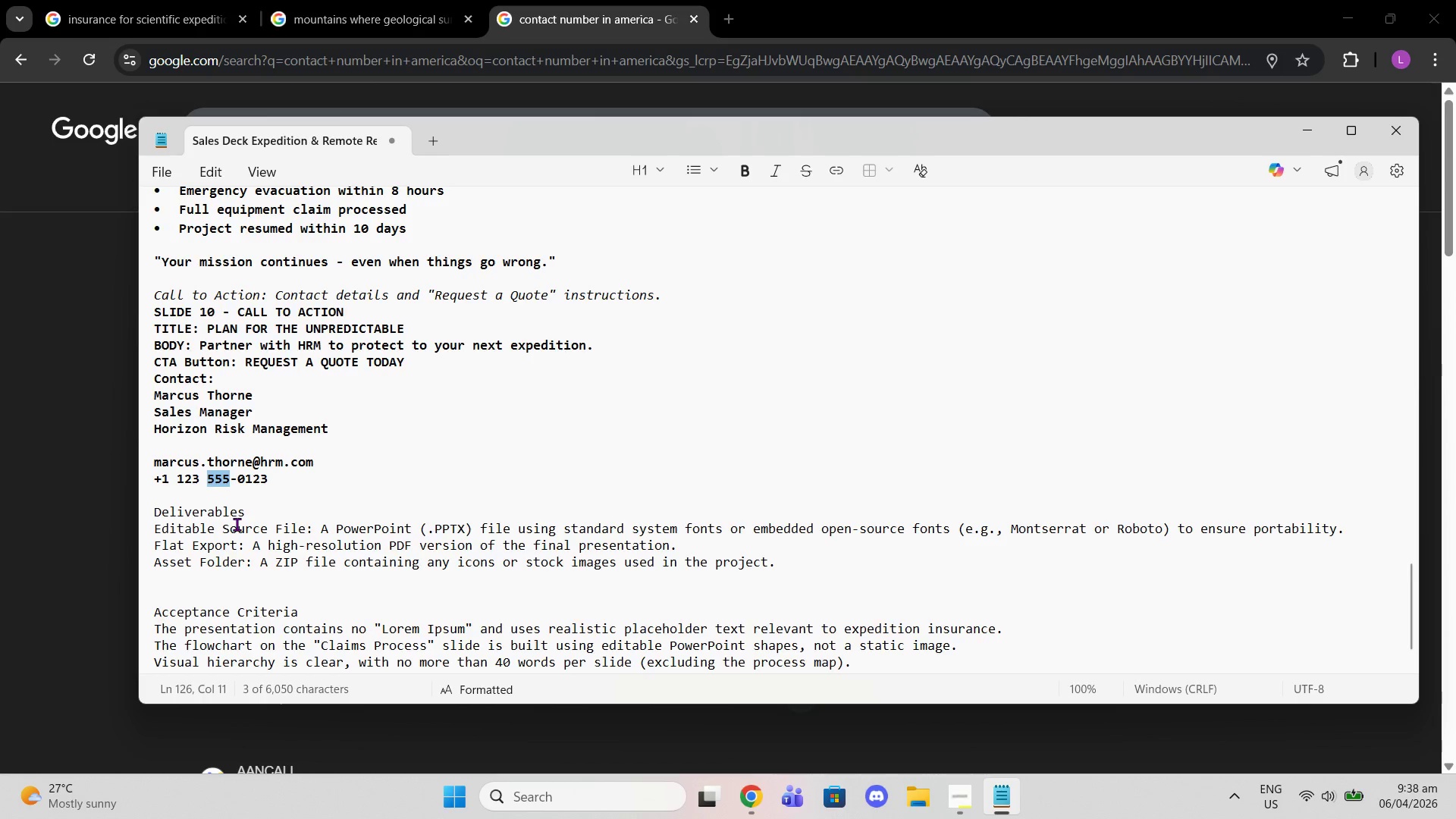 
left_click([235, 482])
 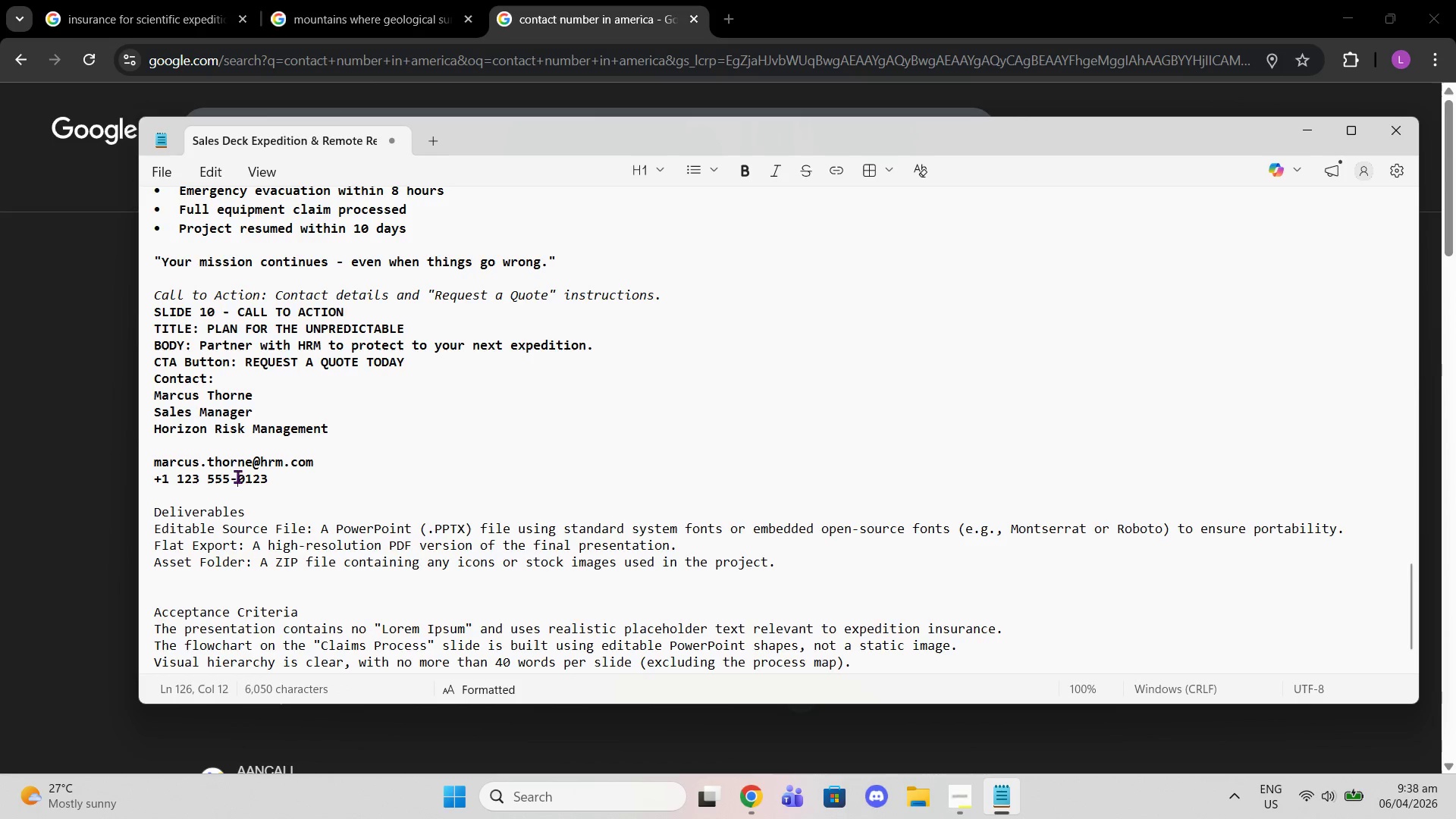 
left_click_drag(start_coordinate=[237, 476], to_coordinate=[278, 483])
 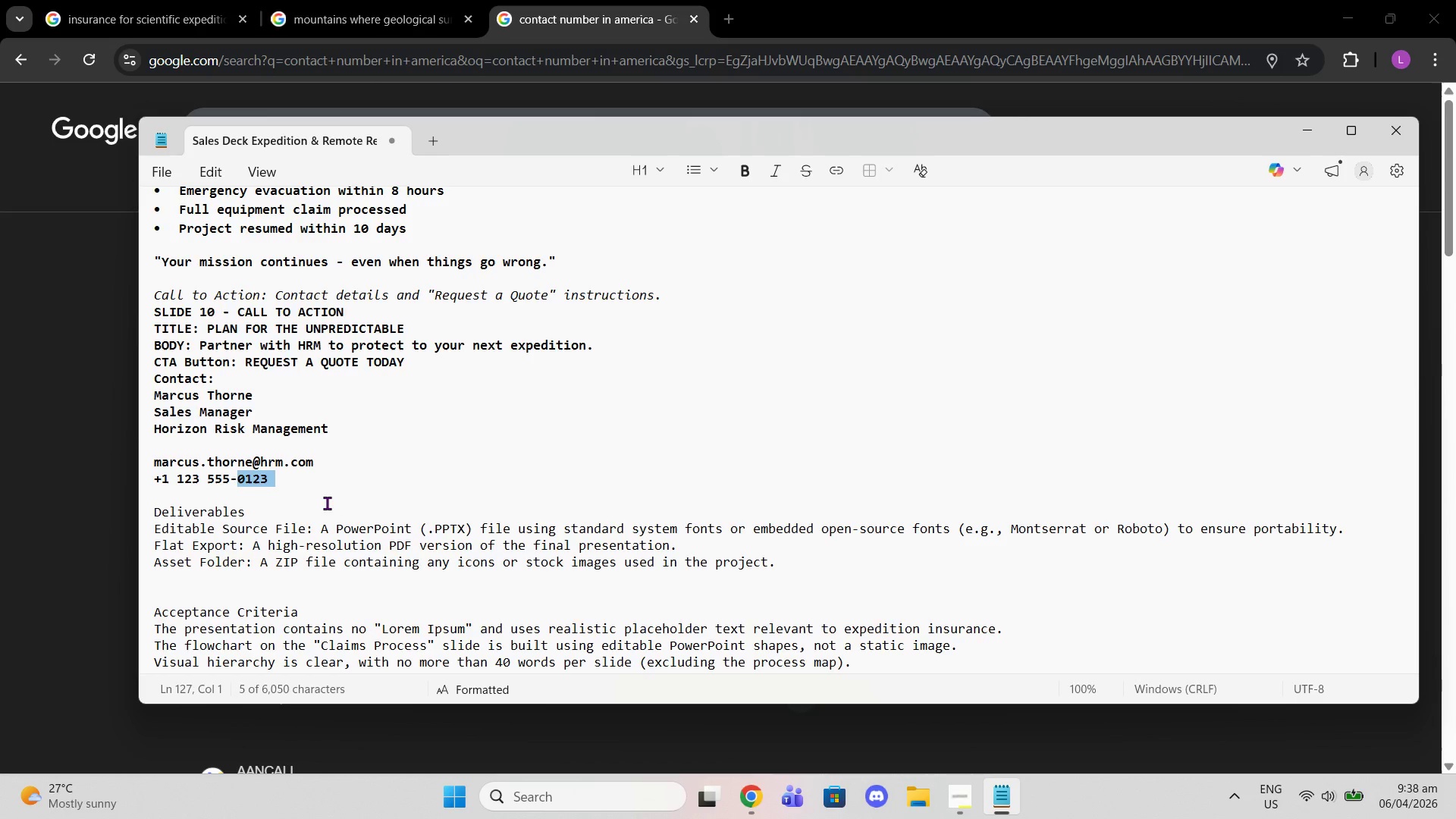 
key(0)
 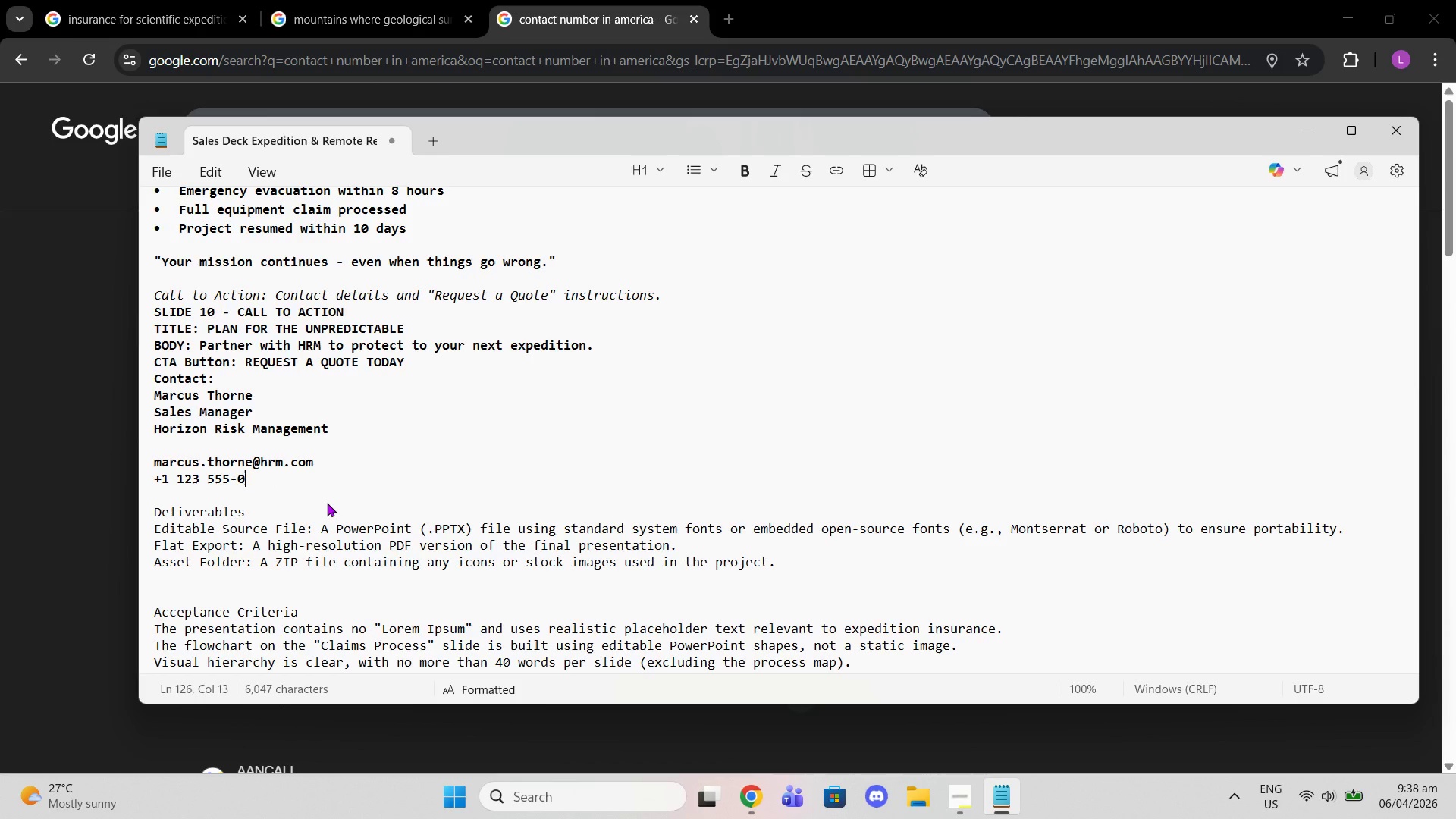 
key(Control+Z)
 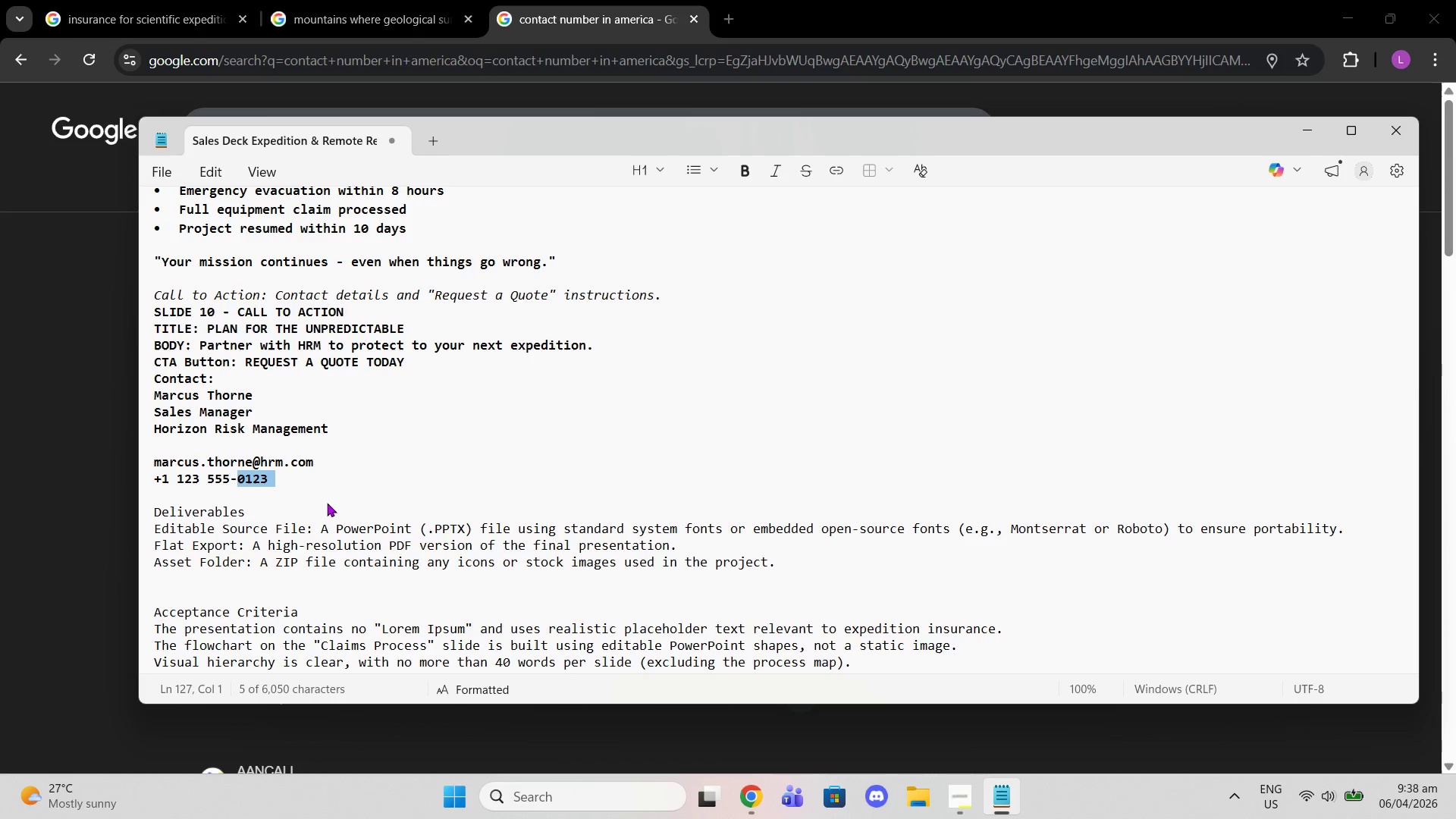 
key(Backspace)
type(0987)
 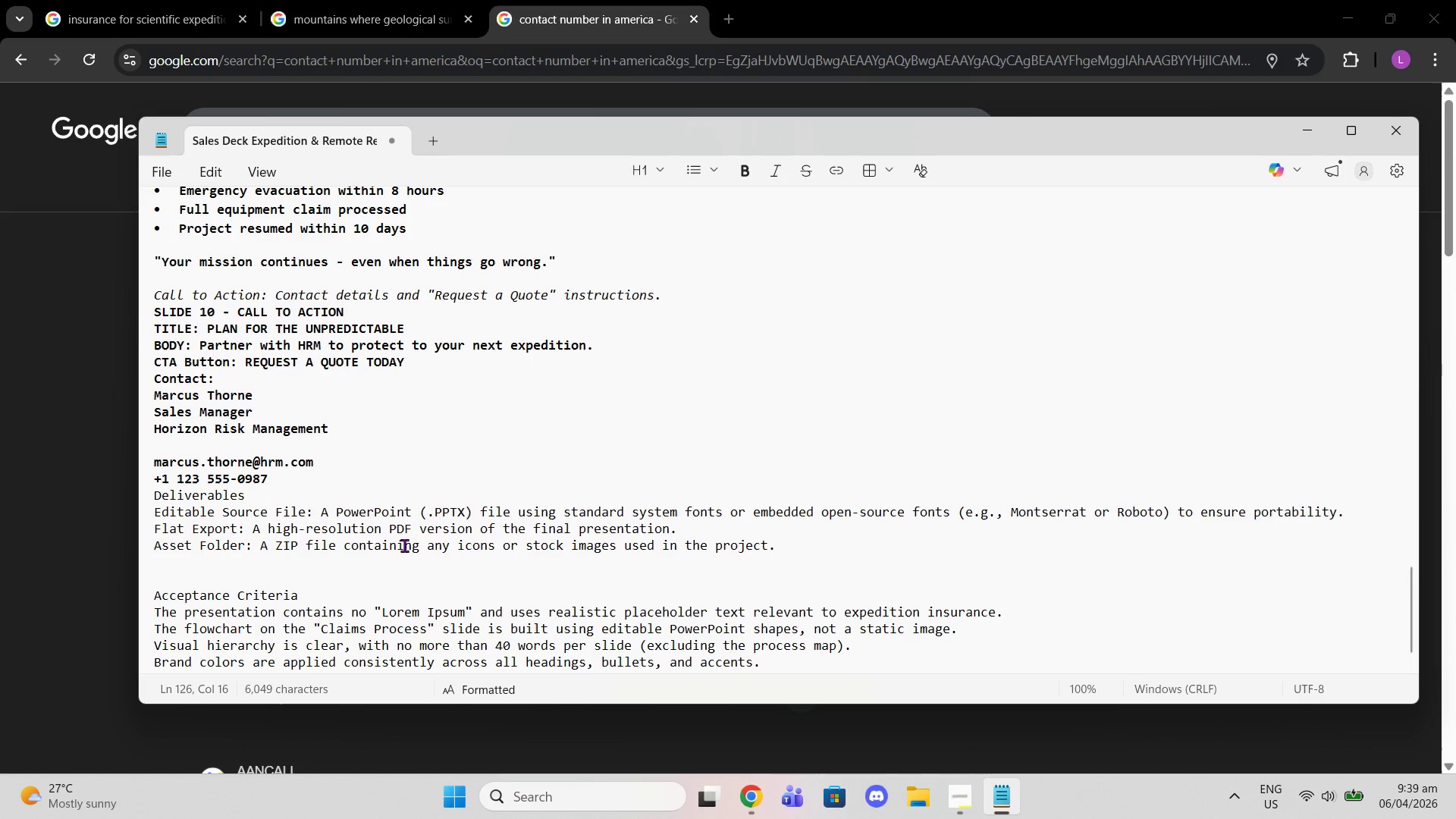 
key(Enter)
 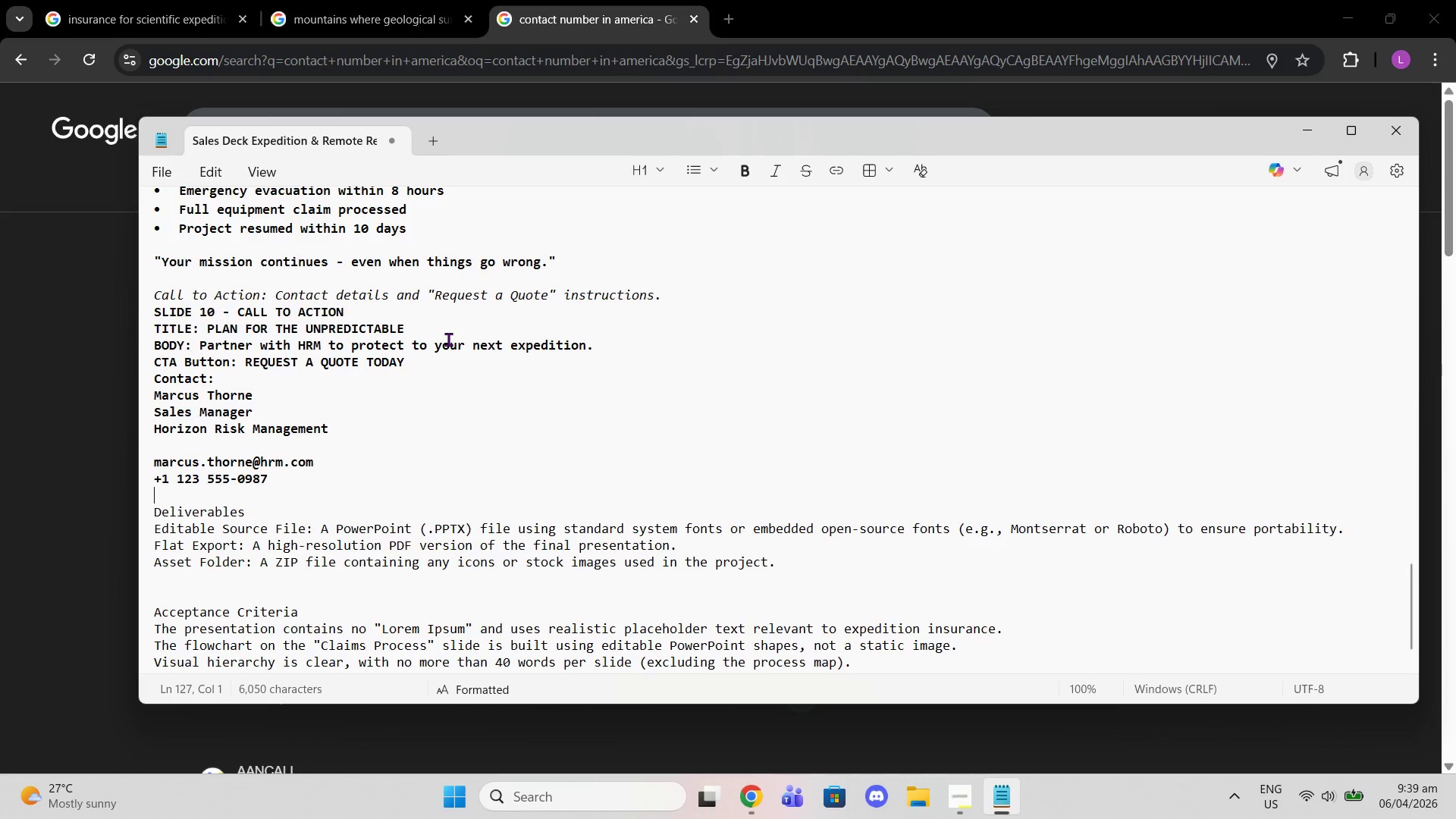 
wait(10.19)
 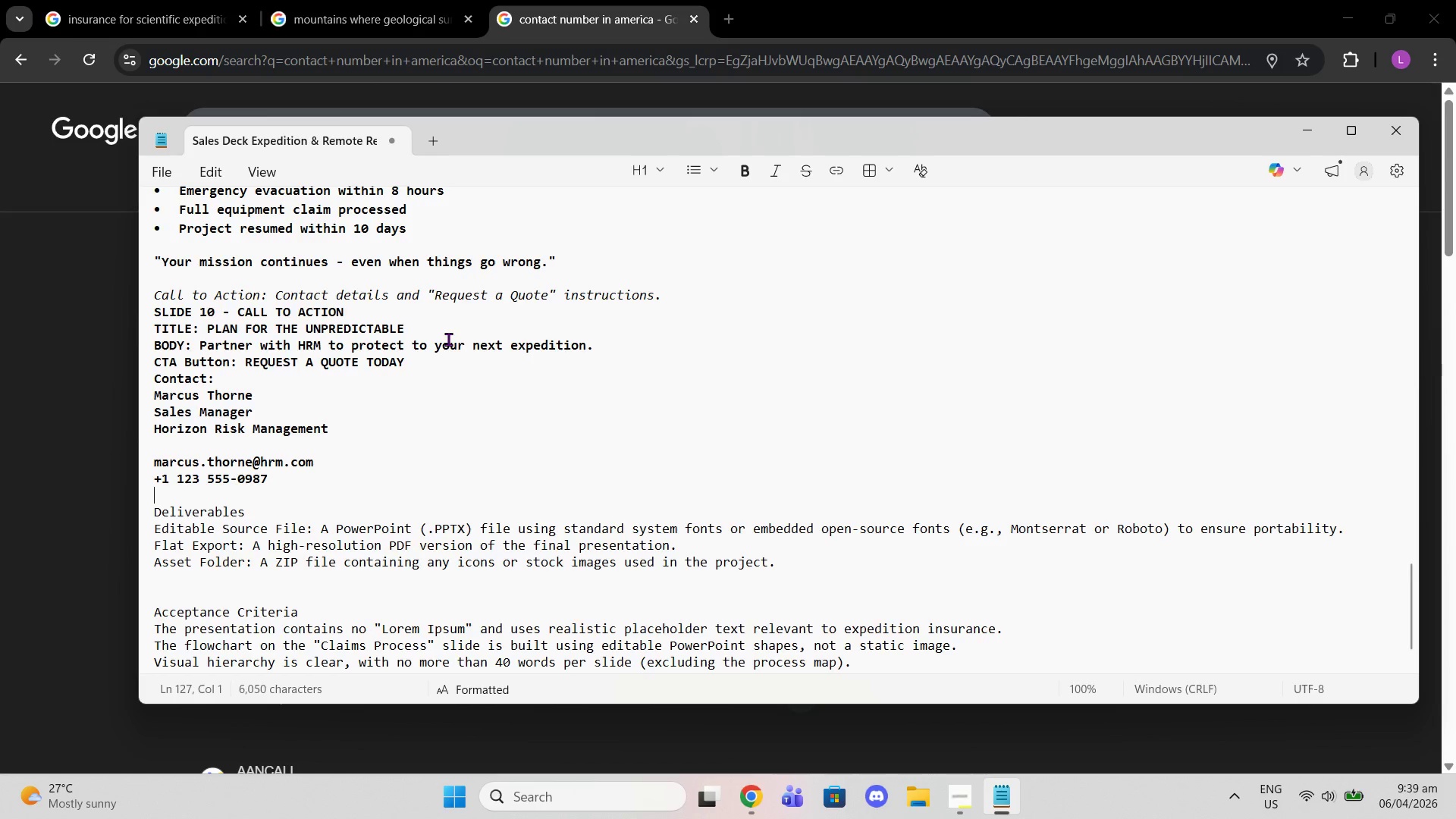 
left_click([525, 411])
 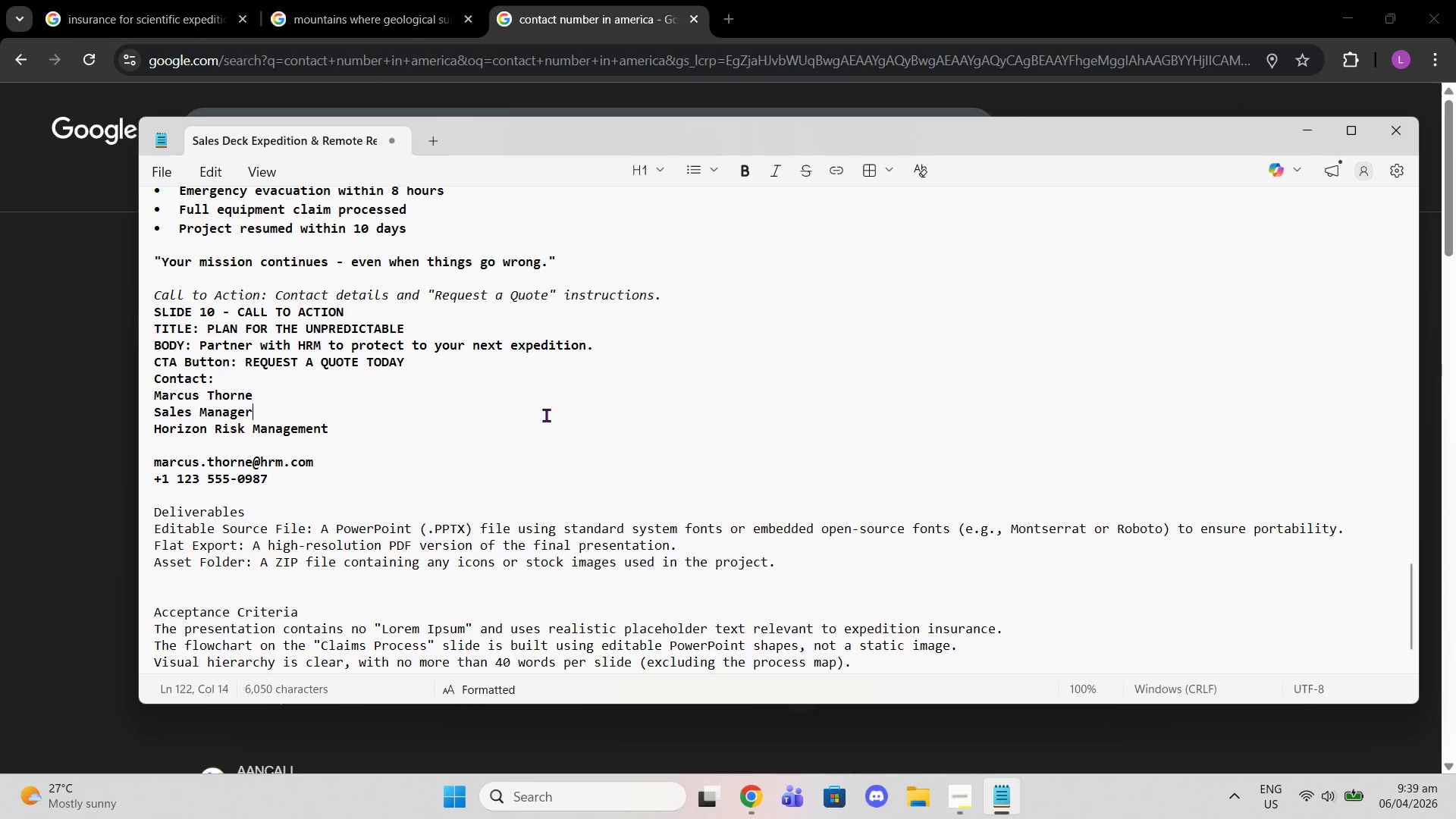 
scroll: coordinate [563, 410], scroll_direction: up, amount: 18.0
 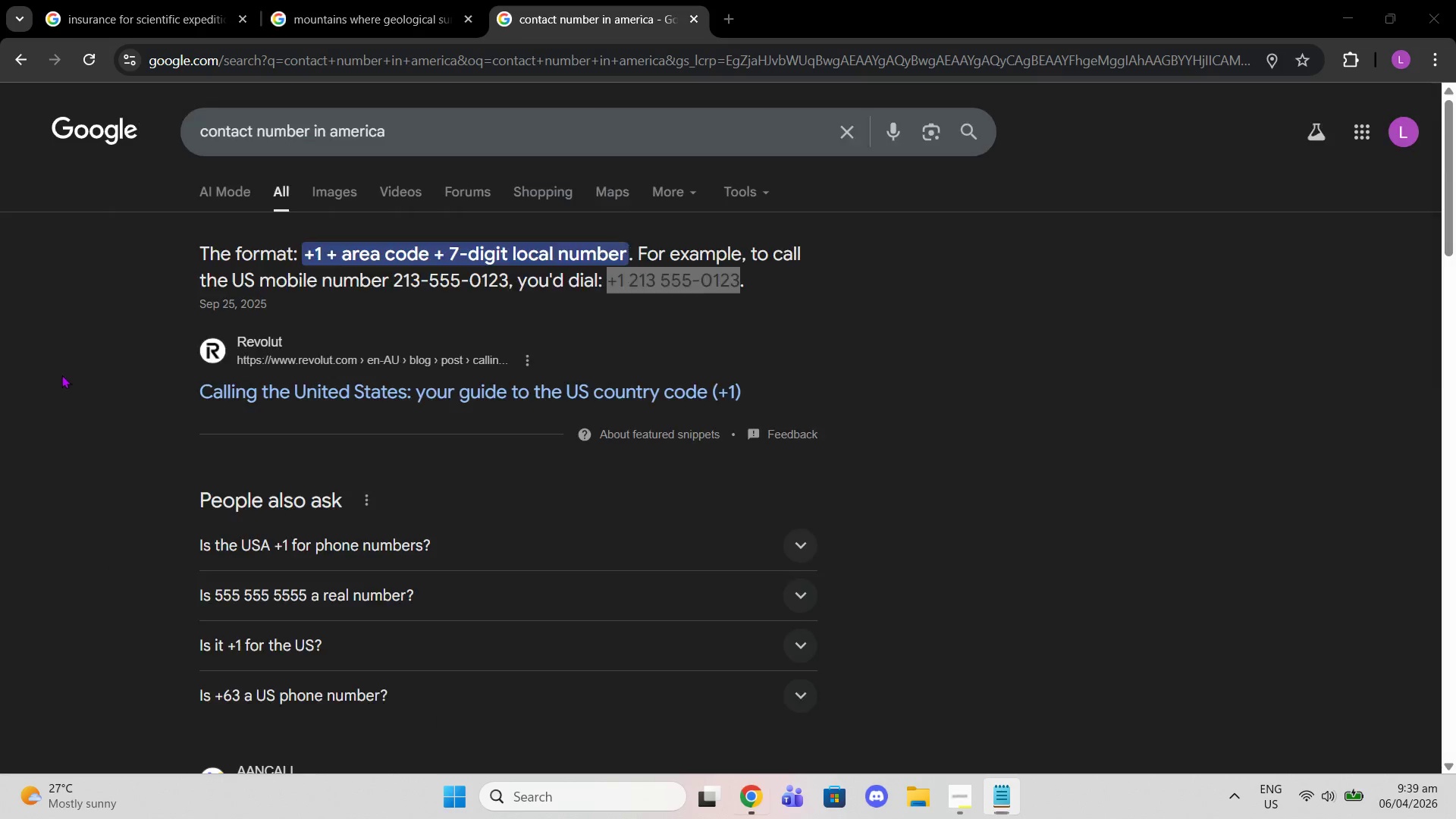 
left_click([61, 375])
 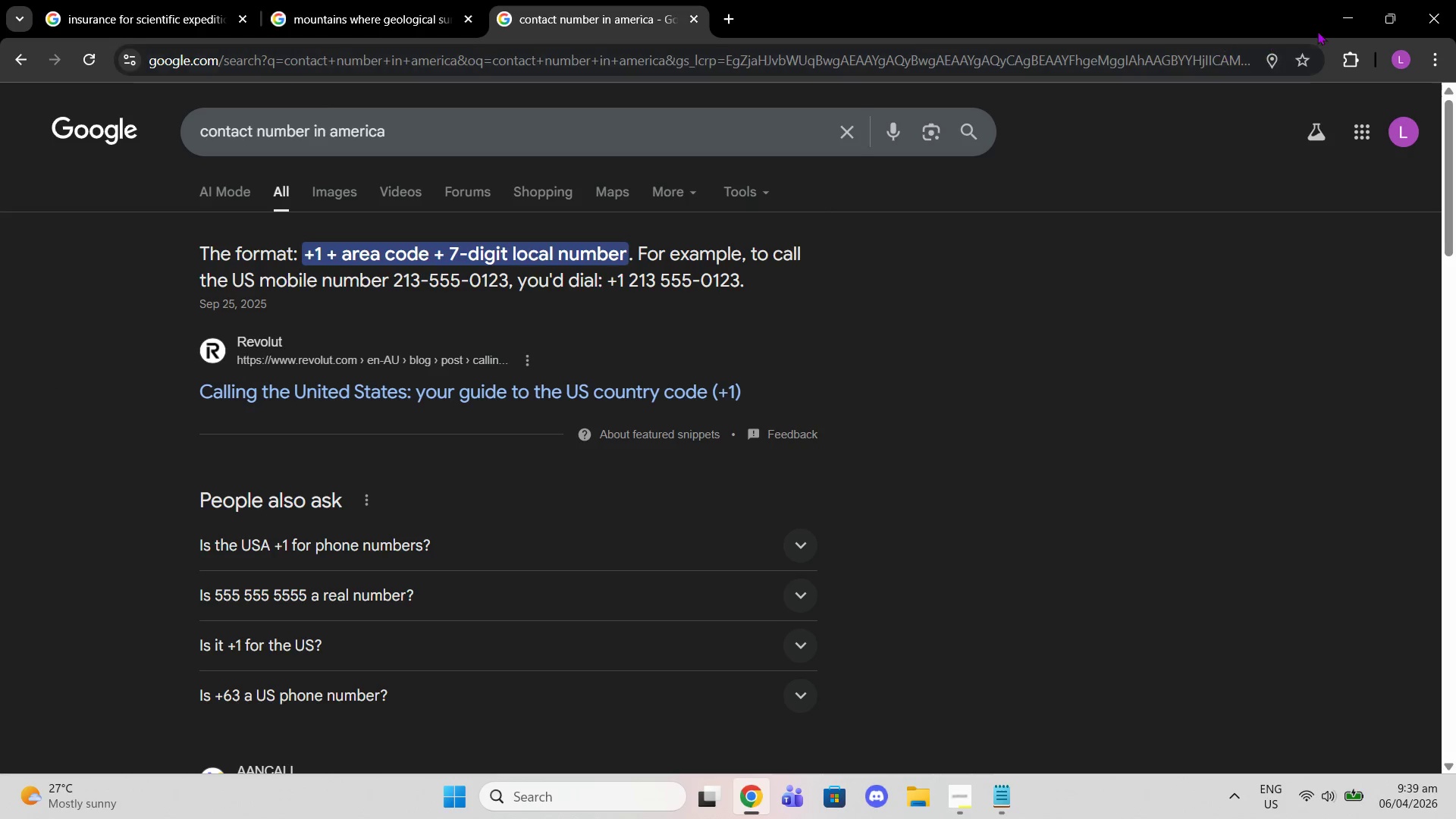 
left_click([1348, 18])
 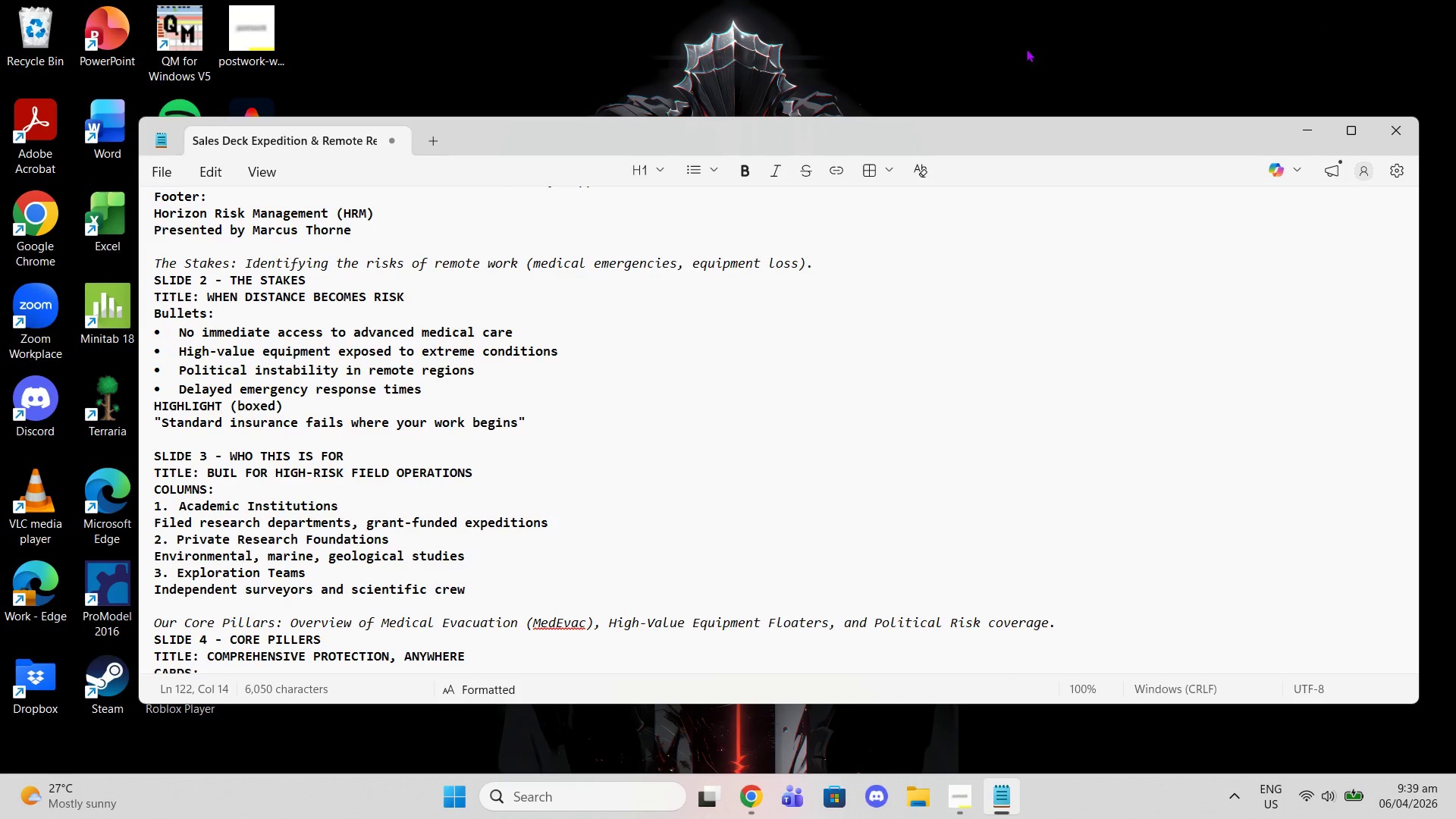 
left_click([996, 61])
 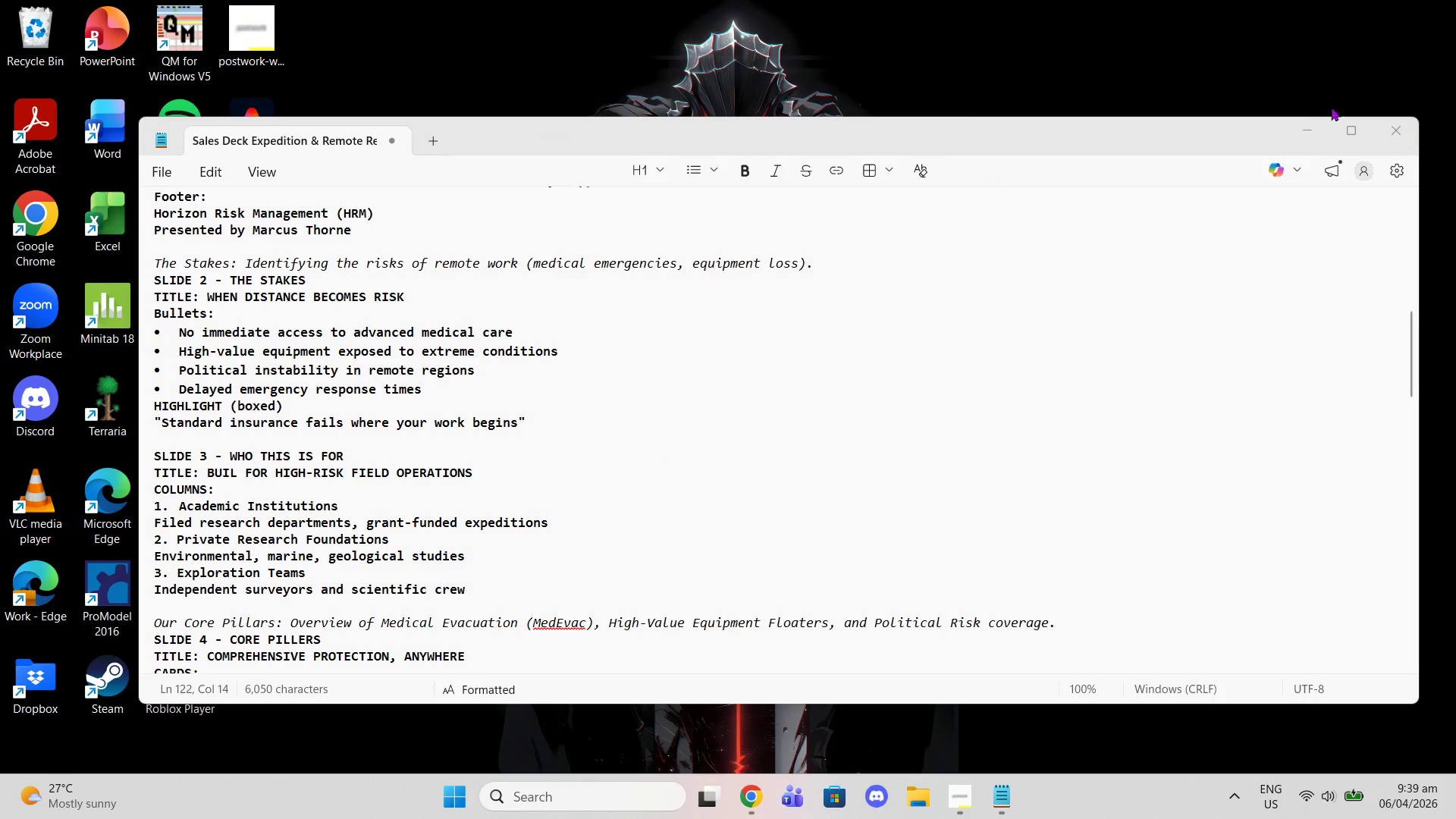 
left_click([1310, 135])
 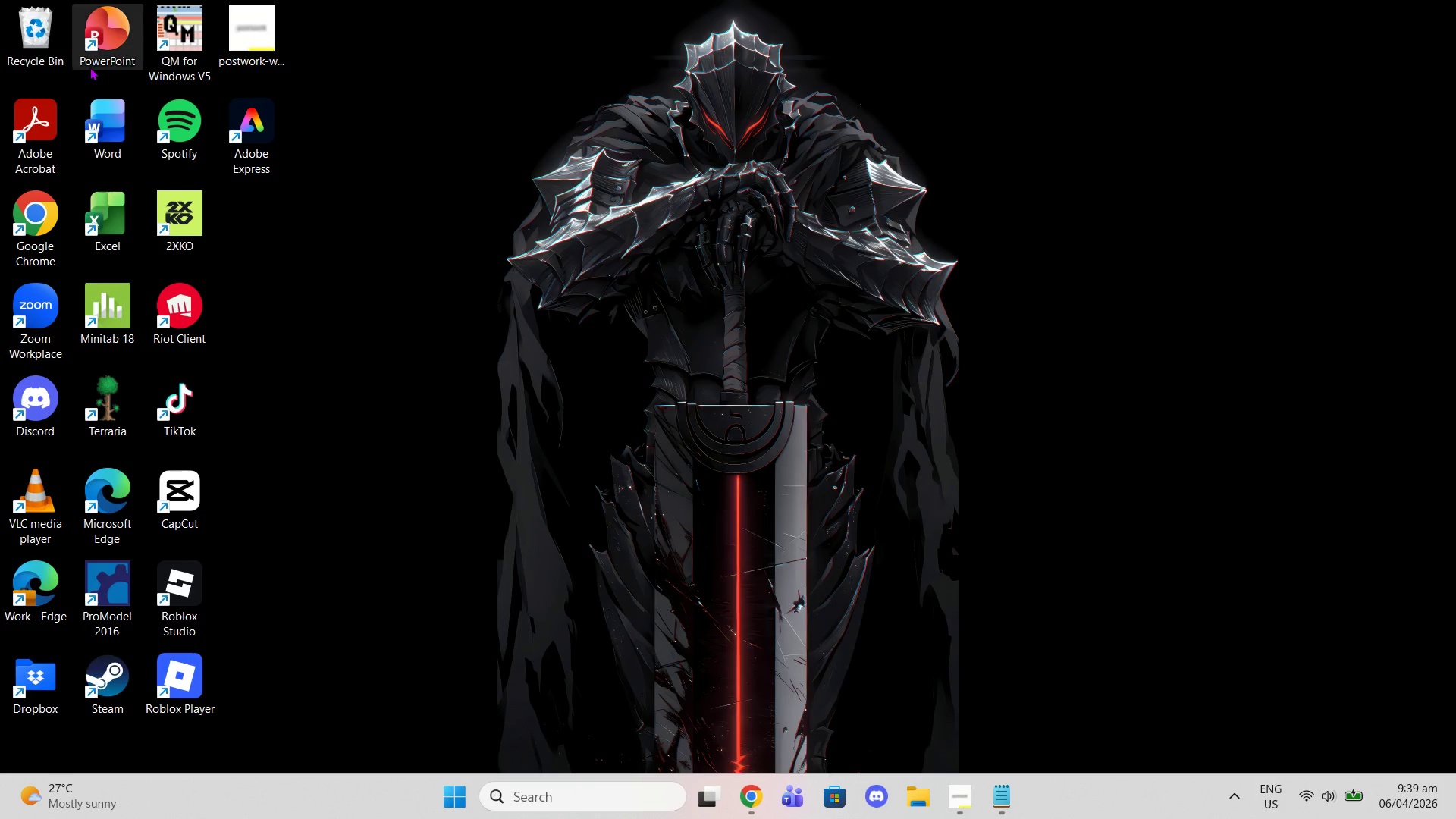 
double_click([89, 67])
 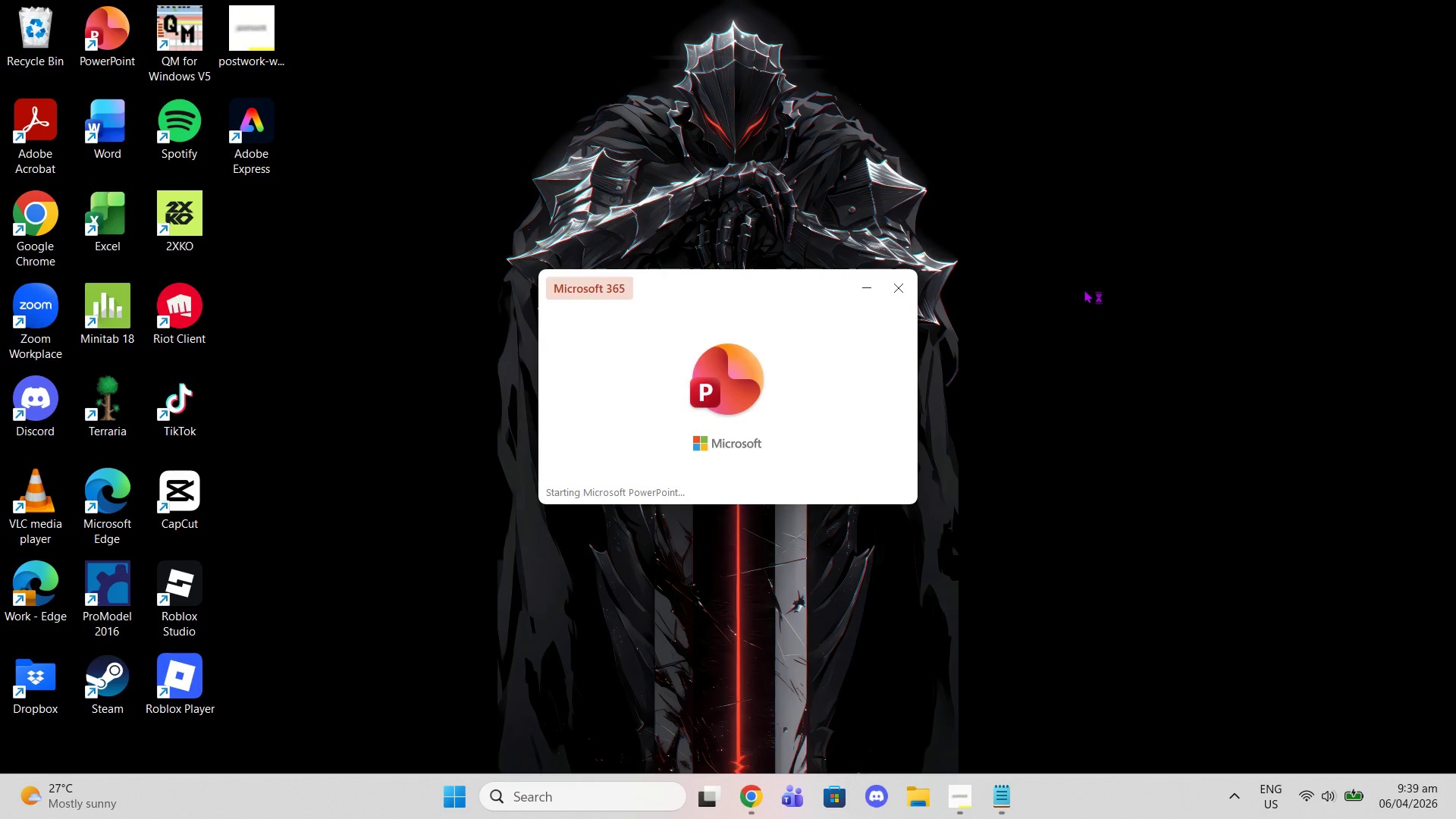 
wait(8.11)
 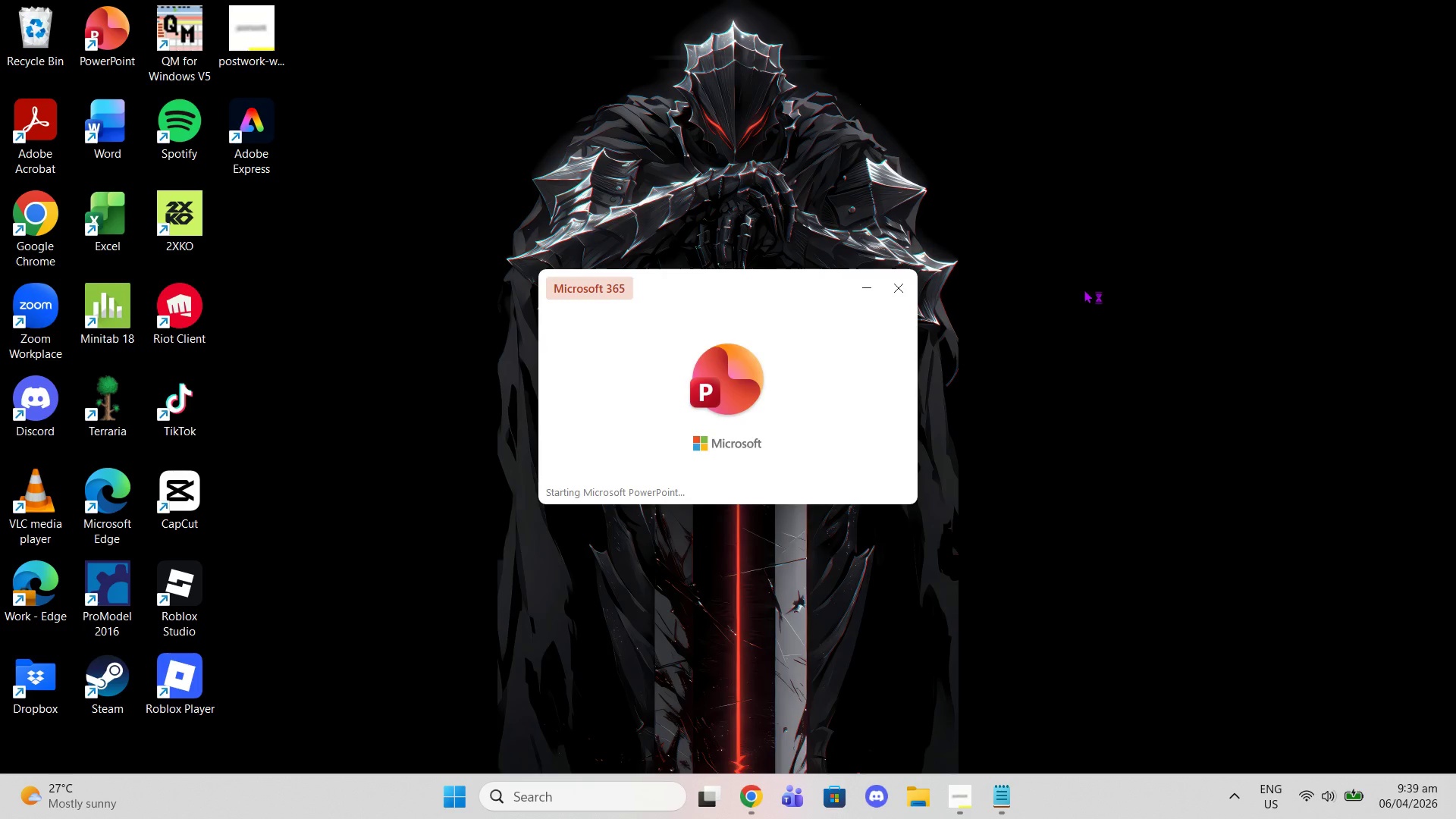 
left_click([952, 806])